 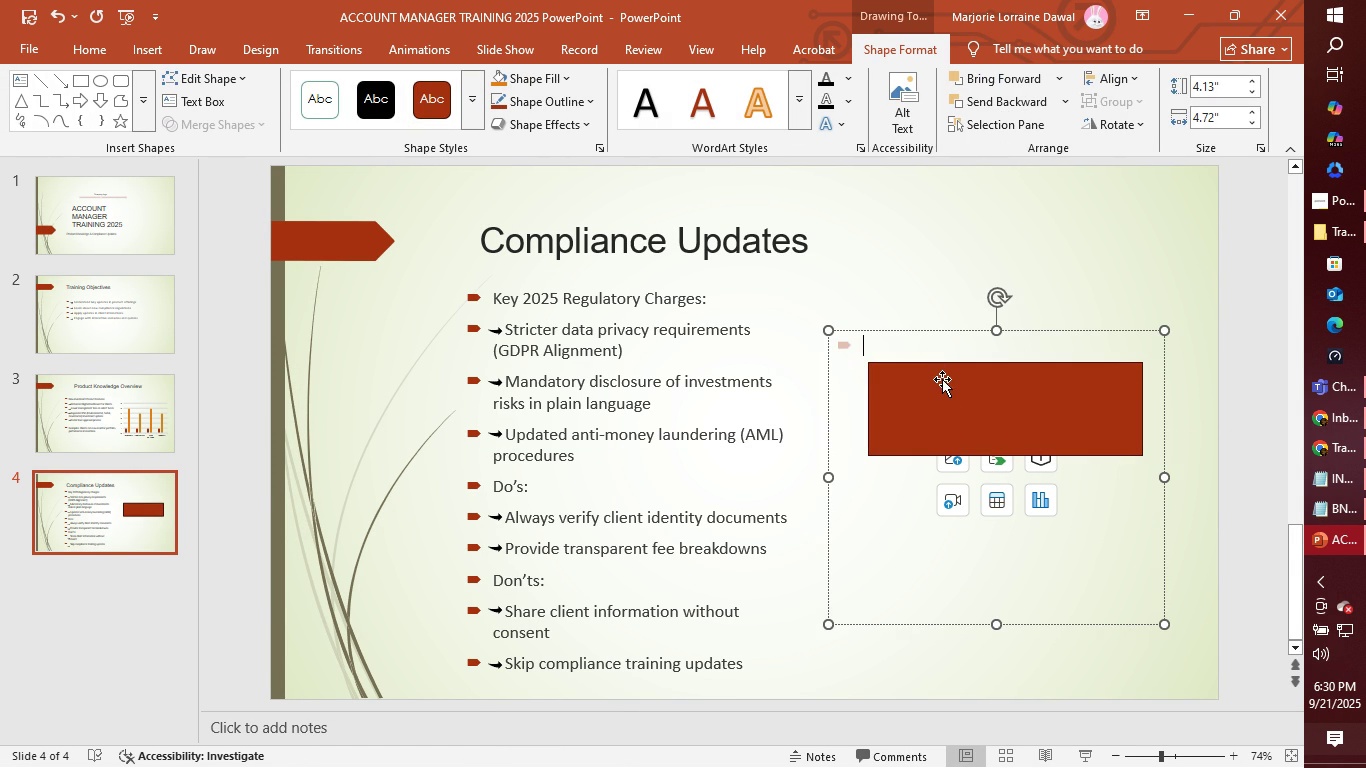 
key(Backspace)
 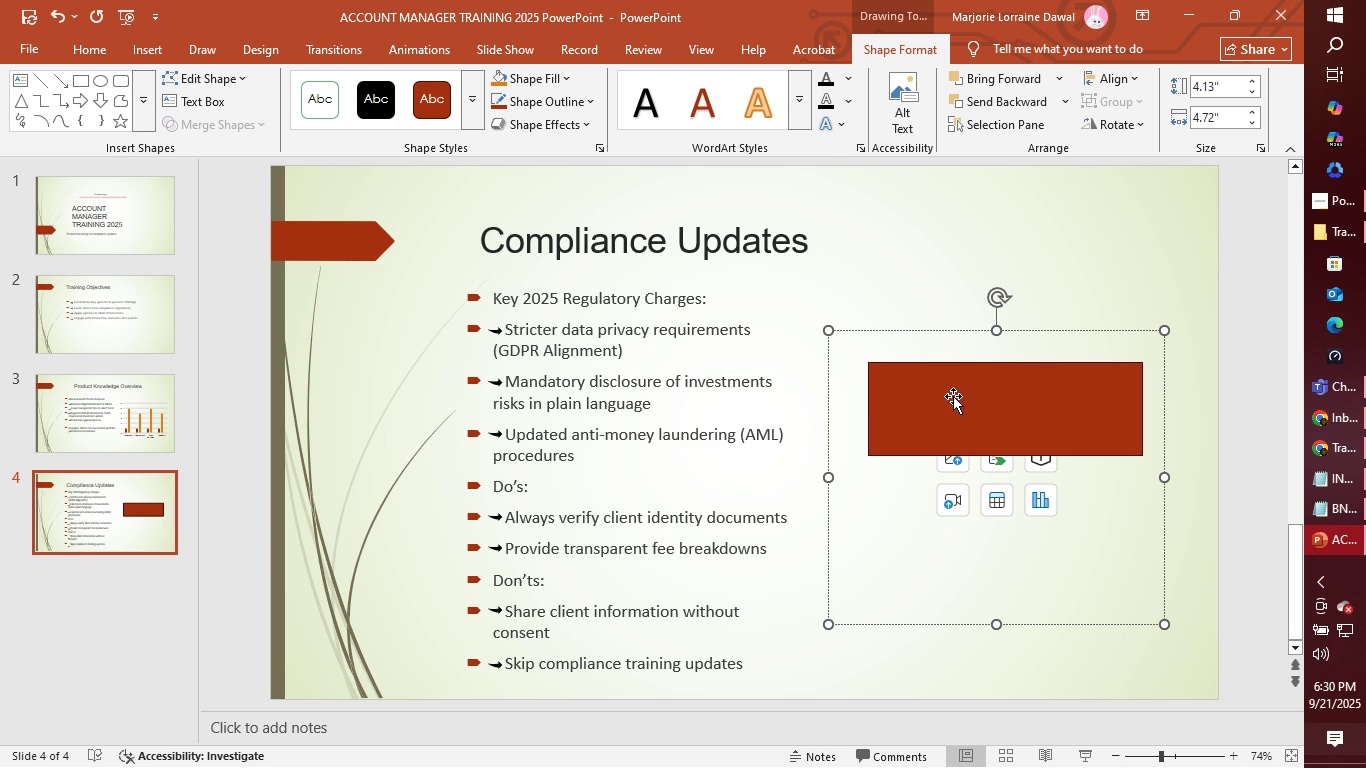 
left_click([974, 400])
 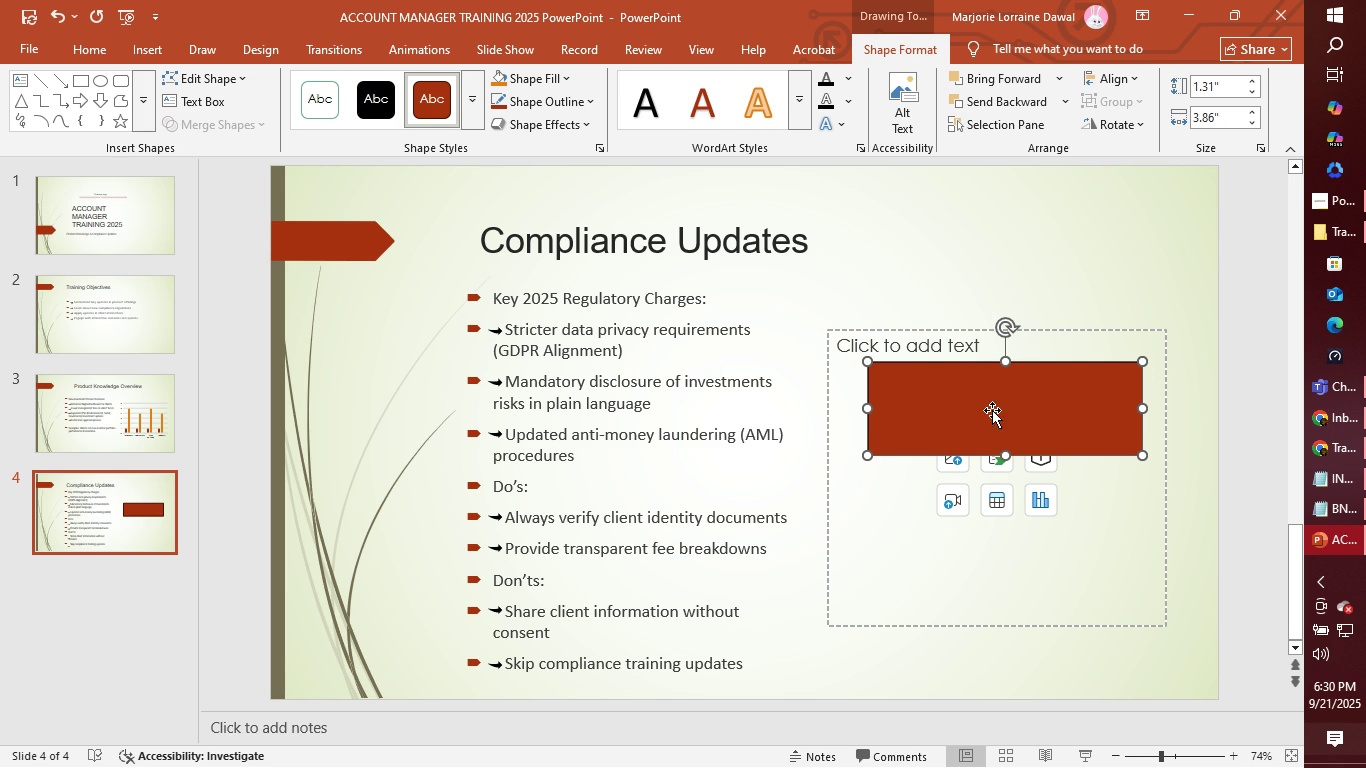 
left_click([986, 408])
 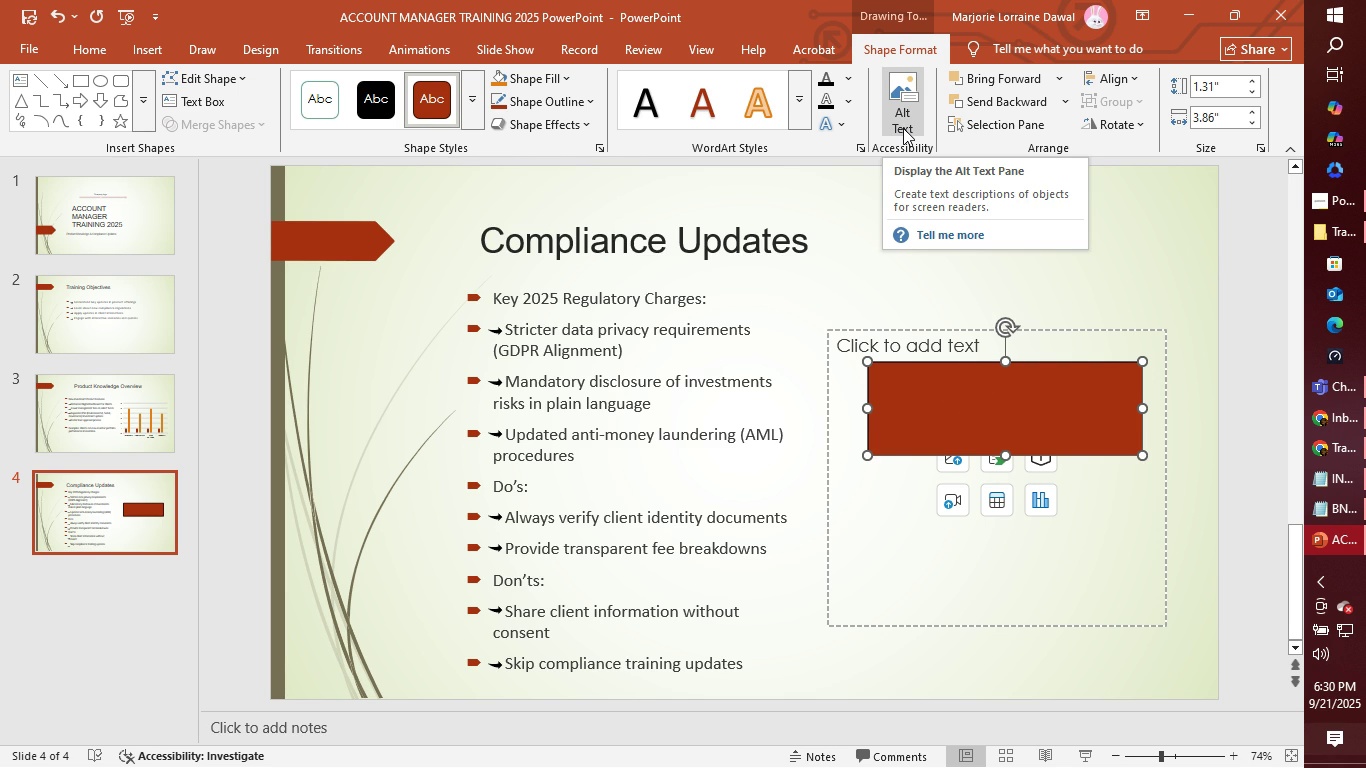 
wait(7.51)
 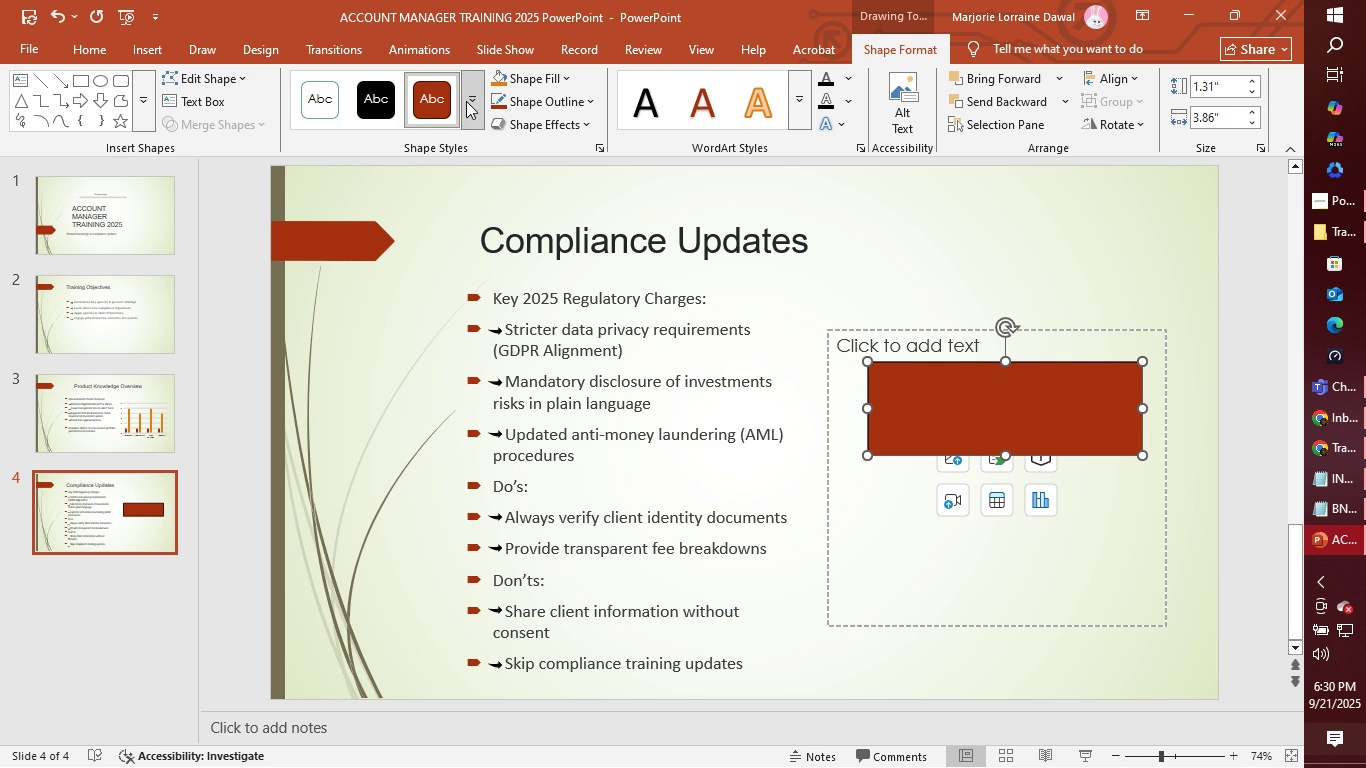 
left_click([903, 128])
 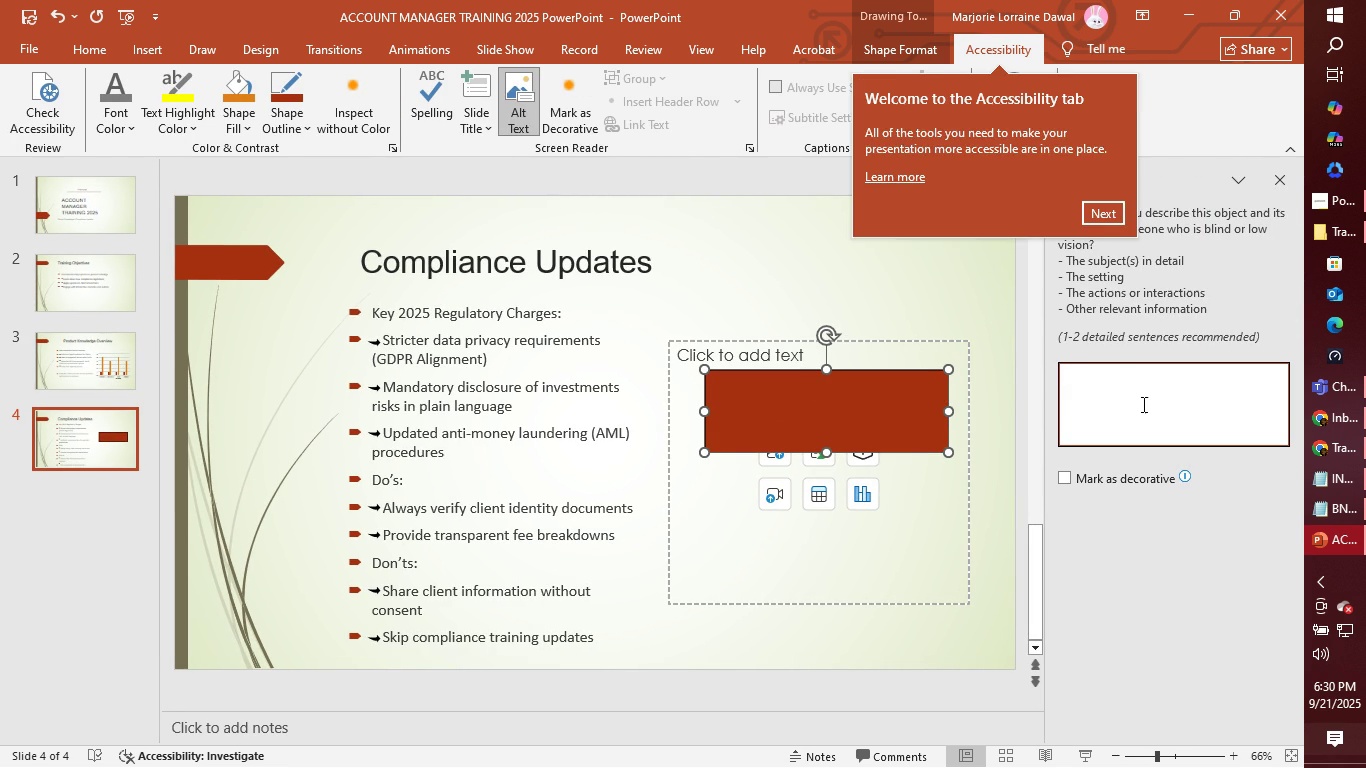 
left_click([1143, 404])
 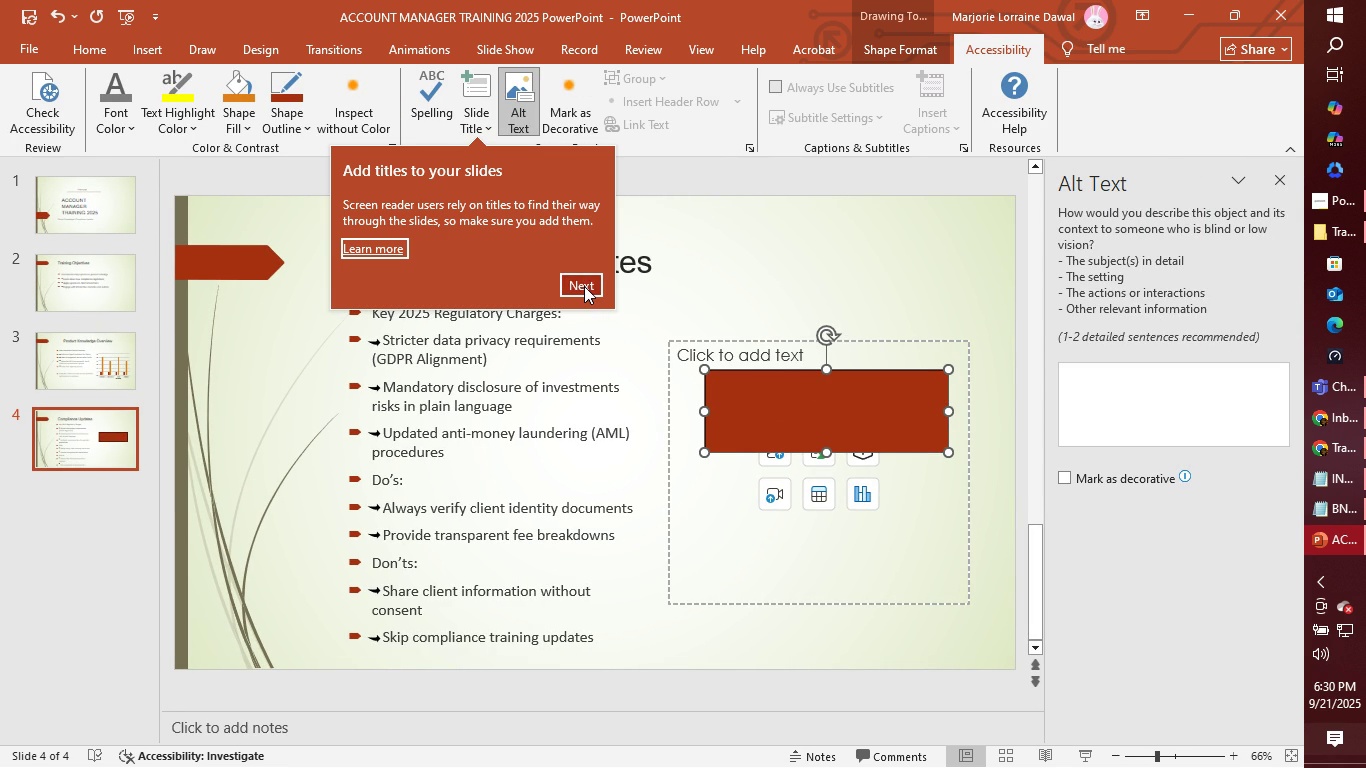 
left_click([584, 286])
 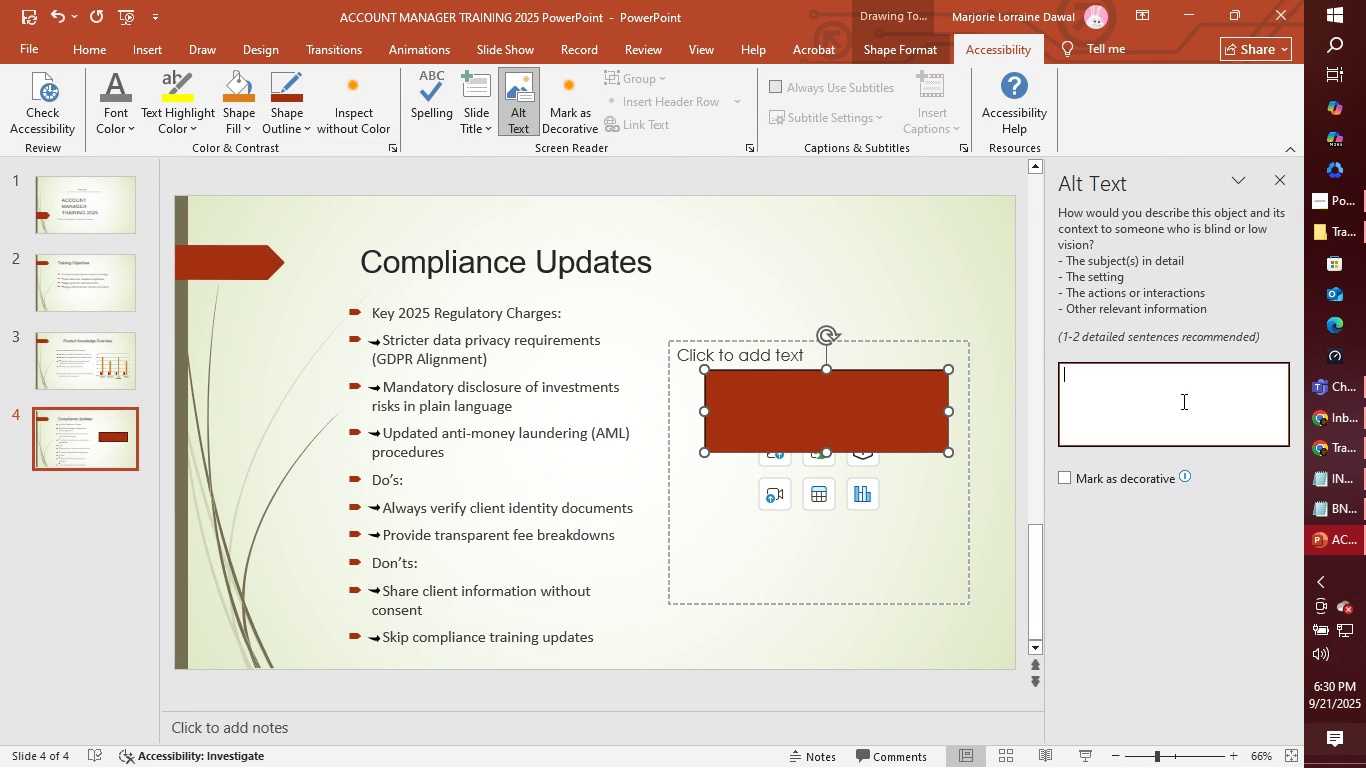 
type(xzvcdv)
key(Backspace)
key(Backspace)
key(Backspace)
key(Backspace)
key(Backspace)
key(Backspace)
key(Backspace)
key(Backspace)
 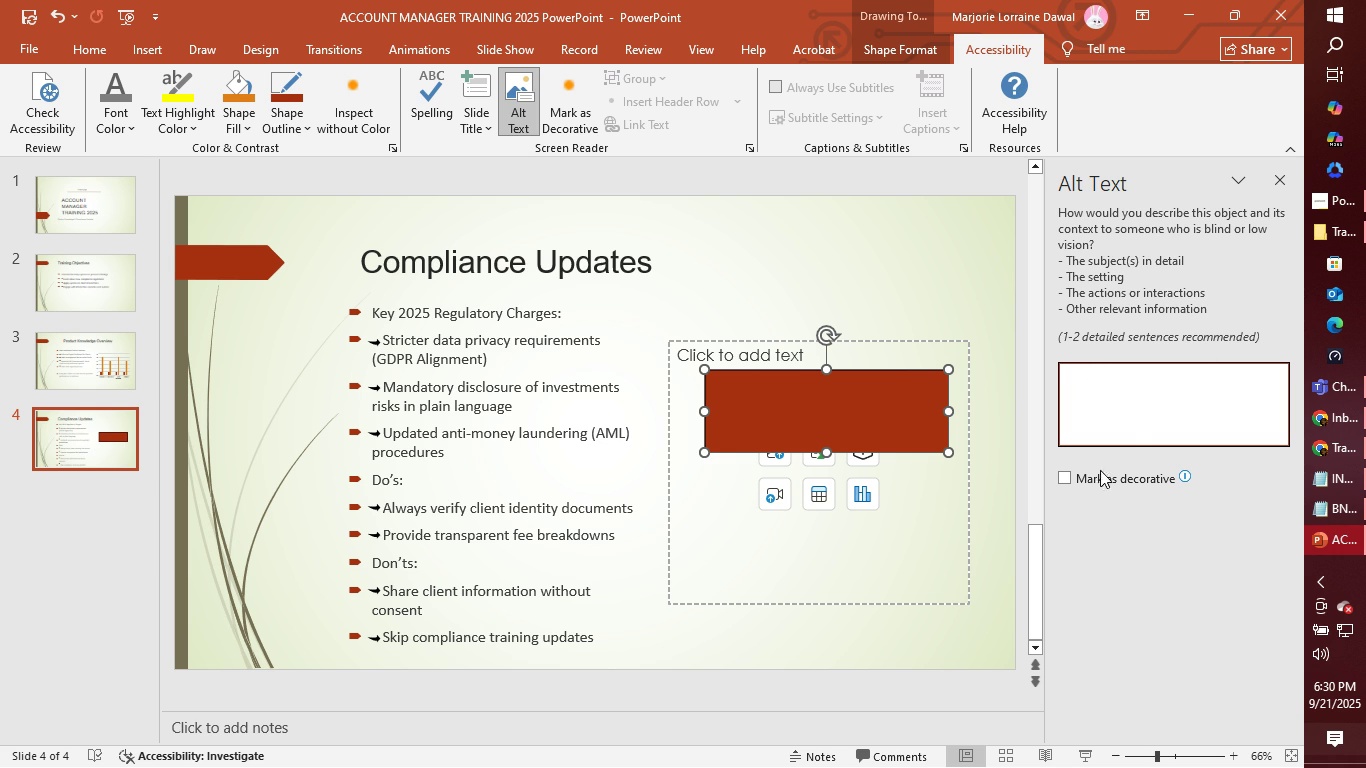 
left_click([1066, 477])
 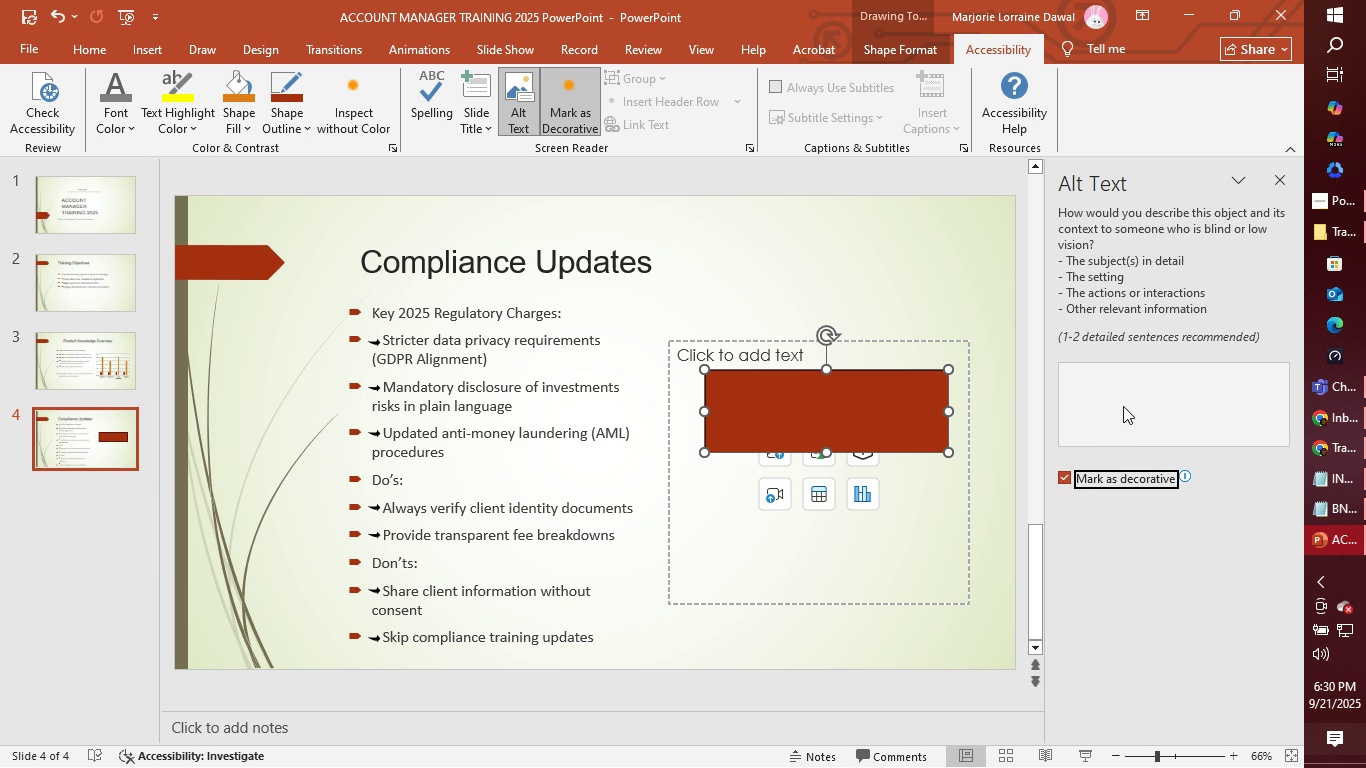 
left_click([1123, 406])
 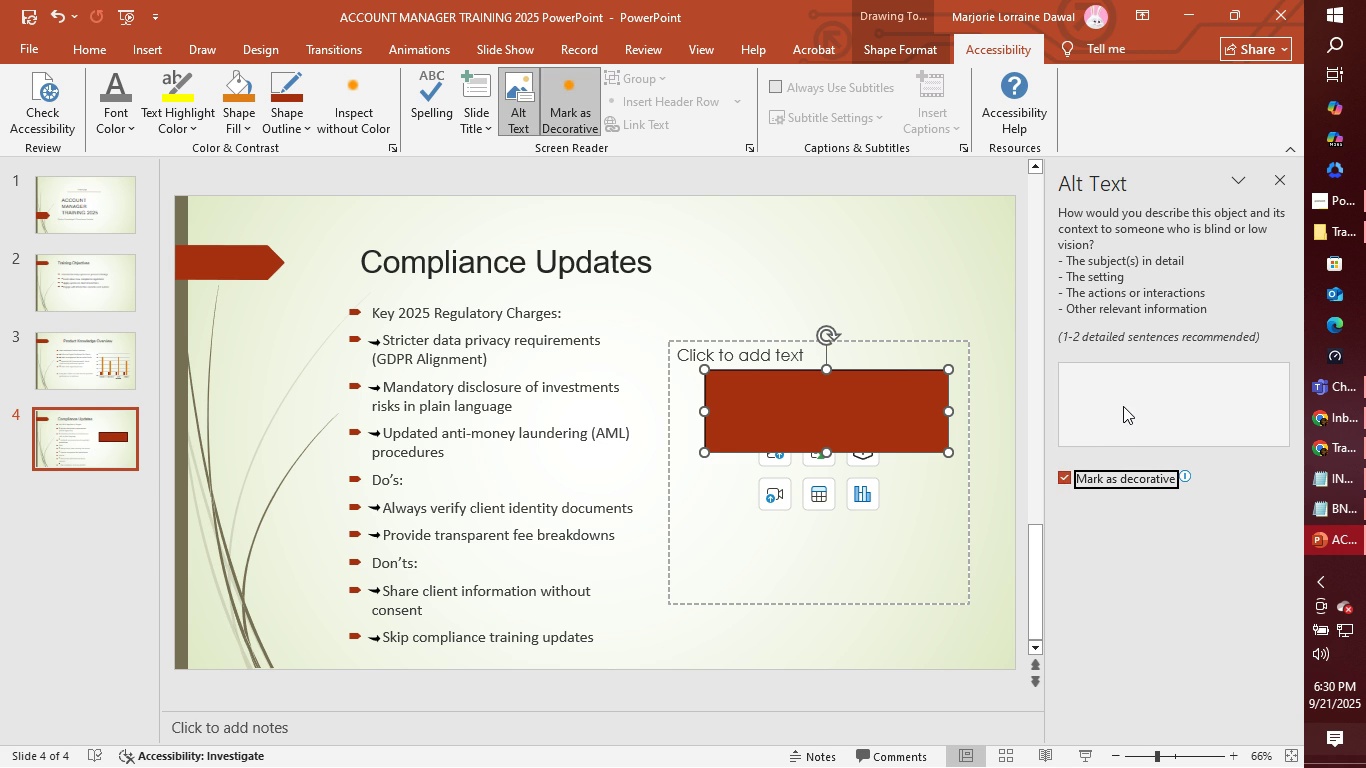 
type(dcdc)
 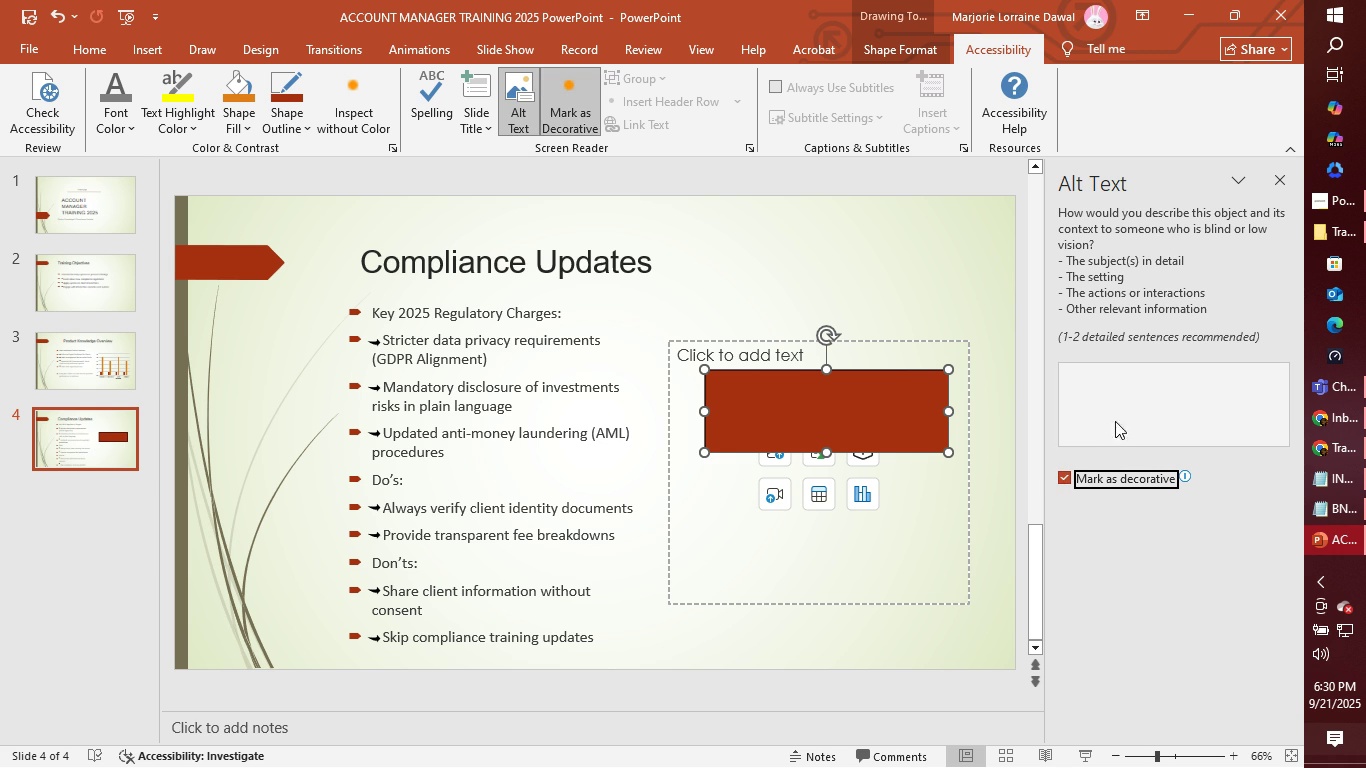 
left_click([1123, 406])
 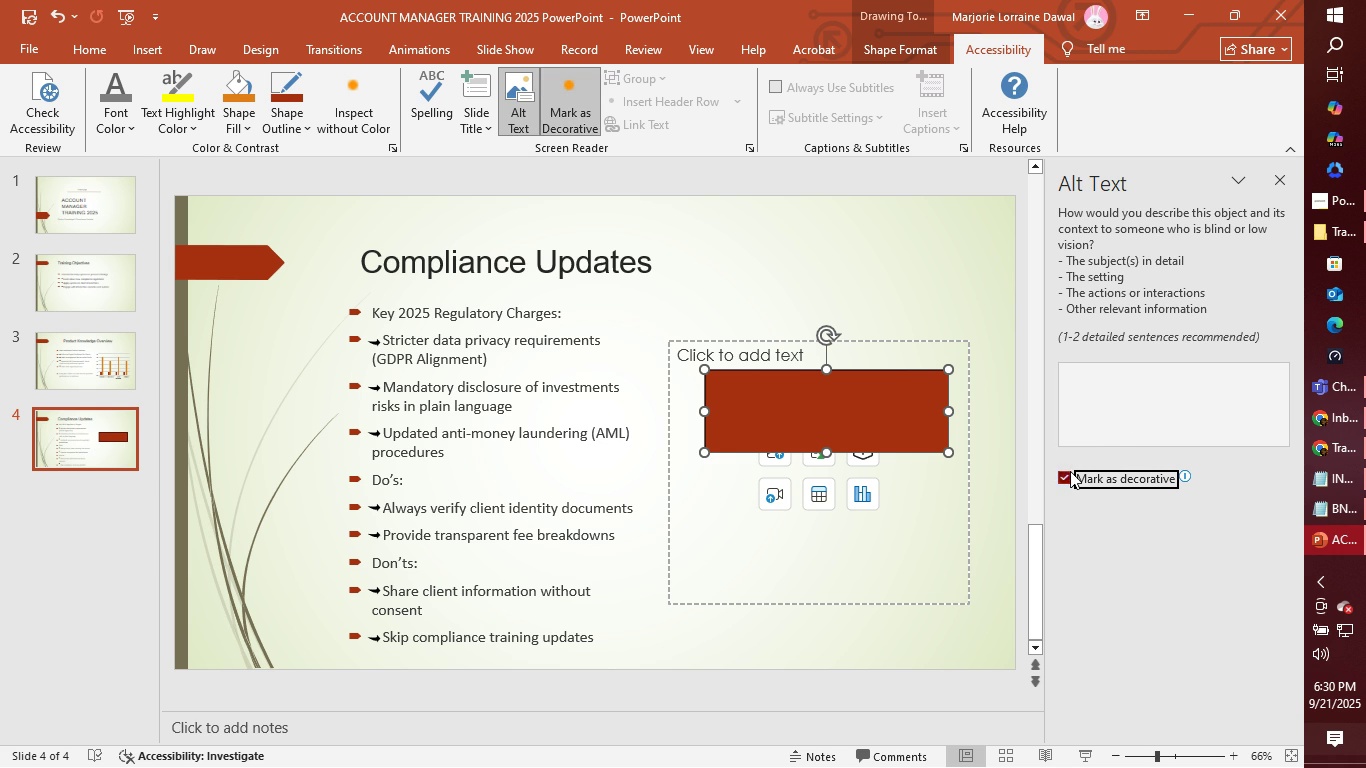 
left_click([1070, 471])
 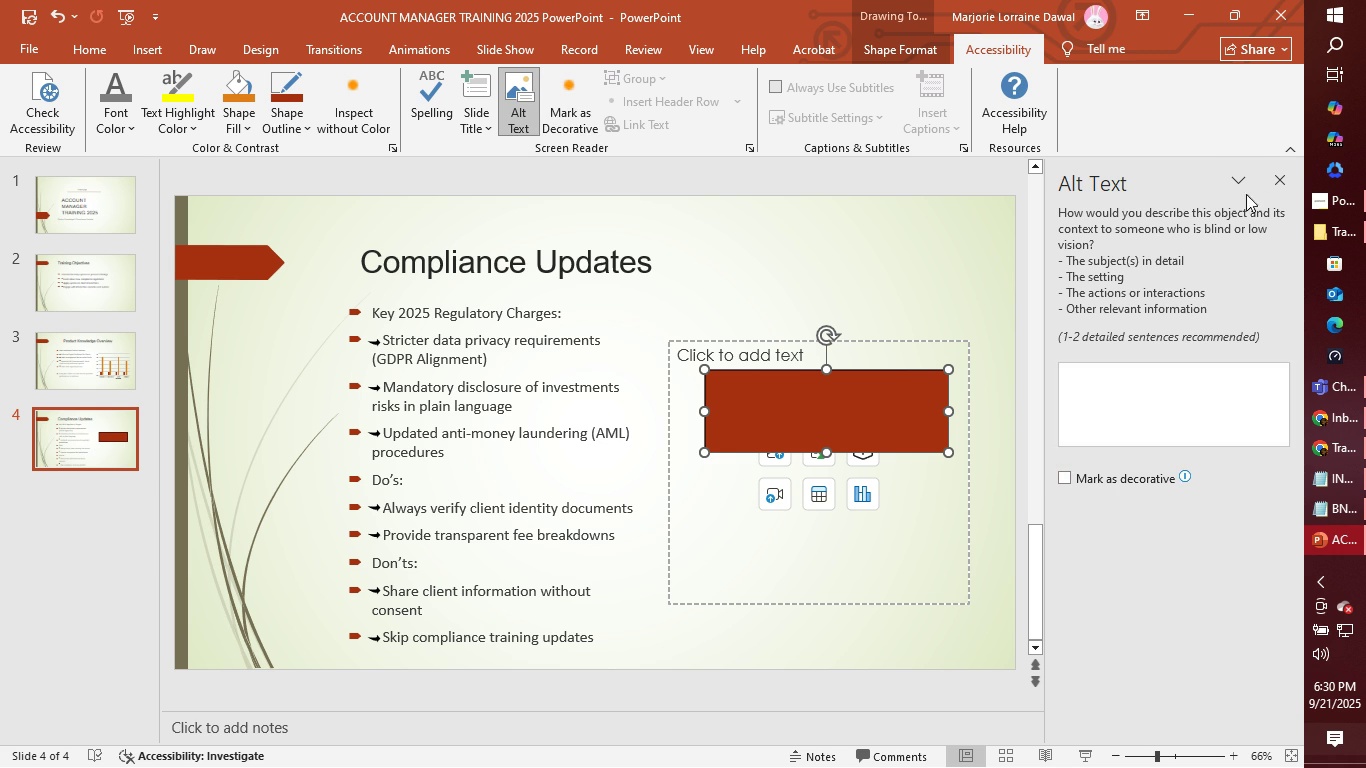 
left_click([1276, 178])
 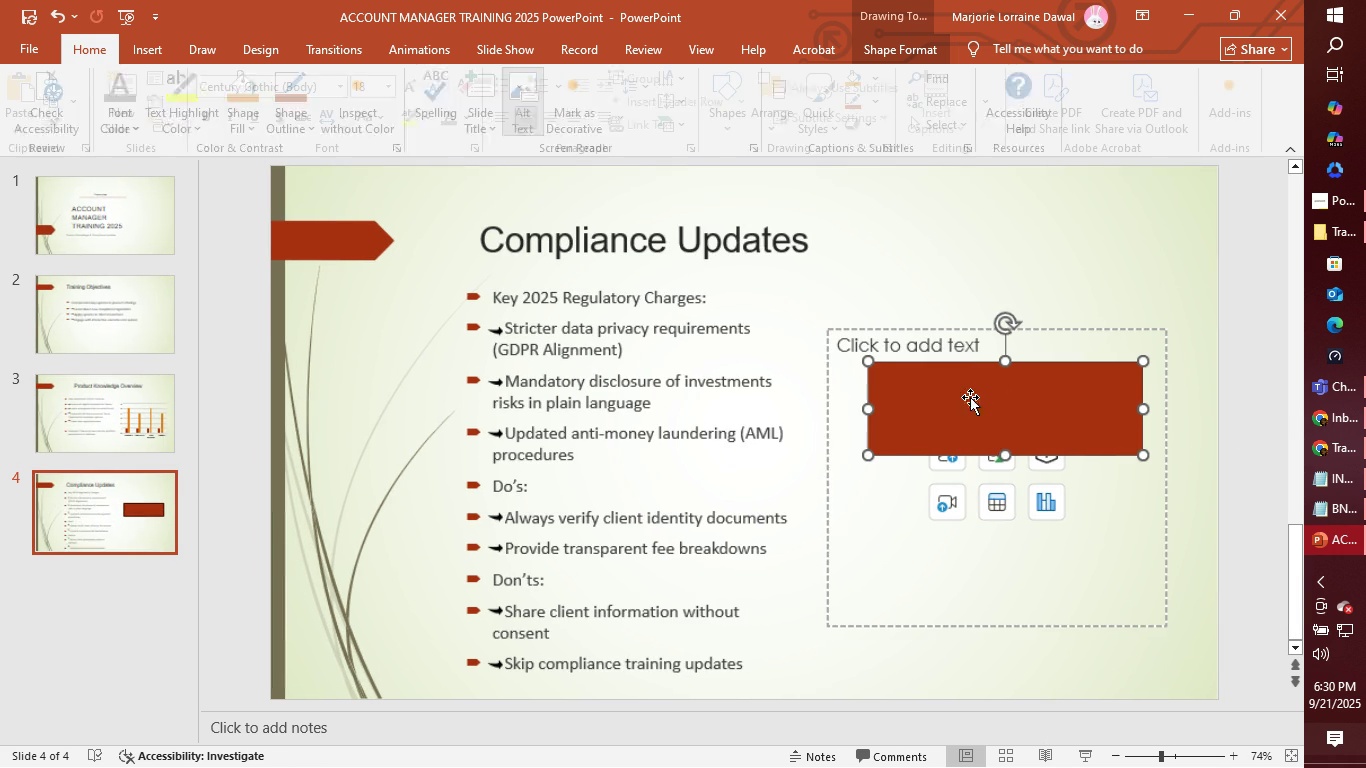 
left_click([970, 397])
 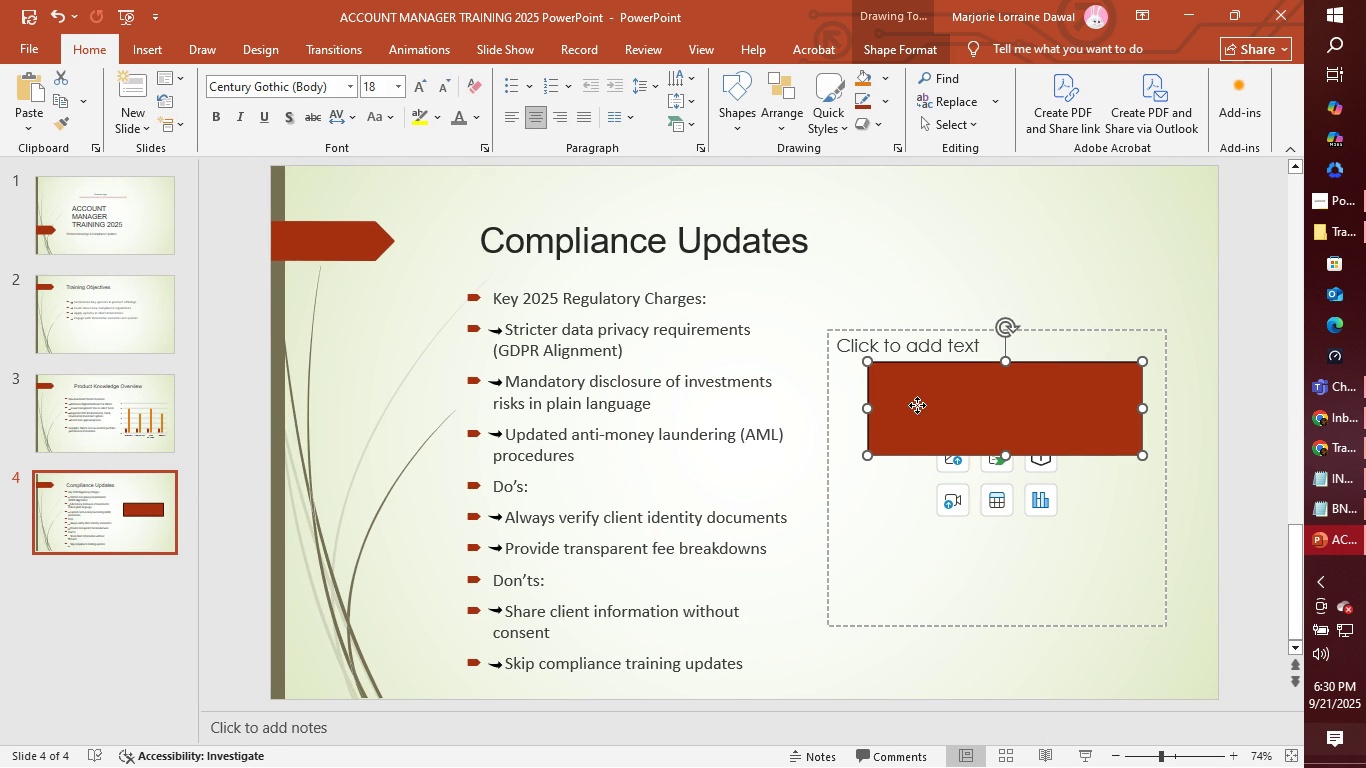 
right_click([917, 405])
 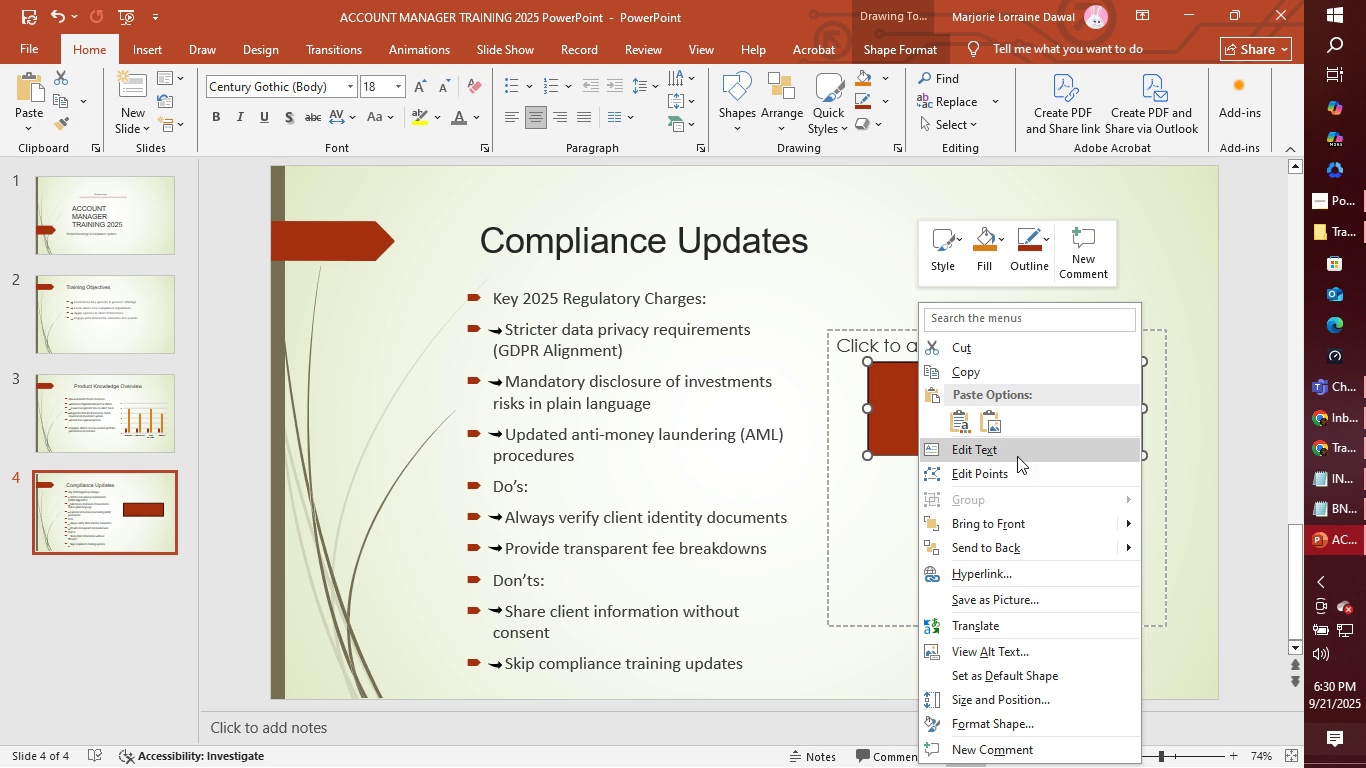 
left_click([1018, 451])
 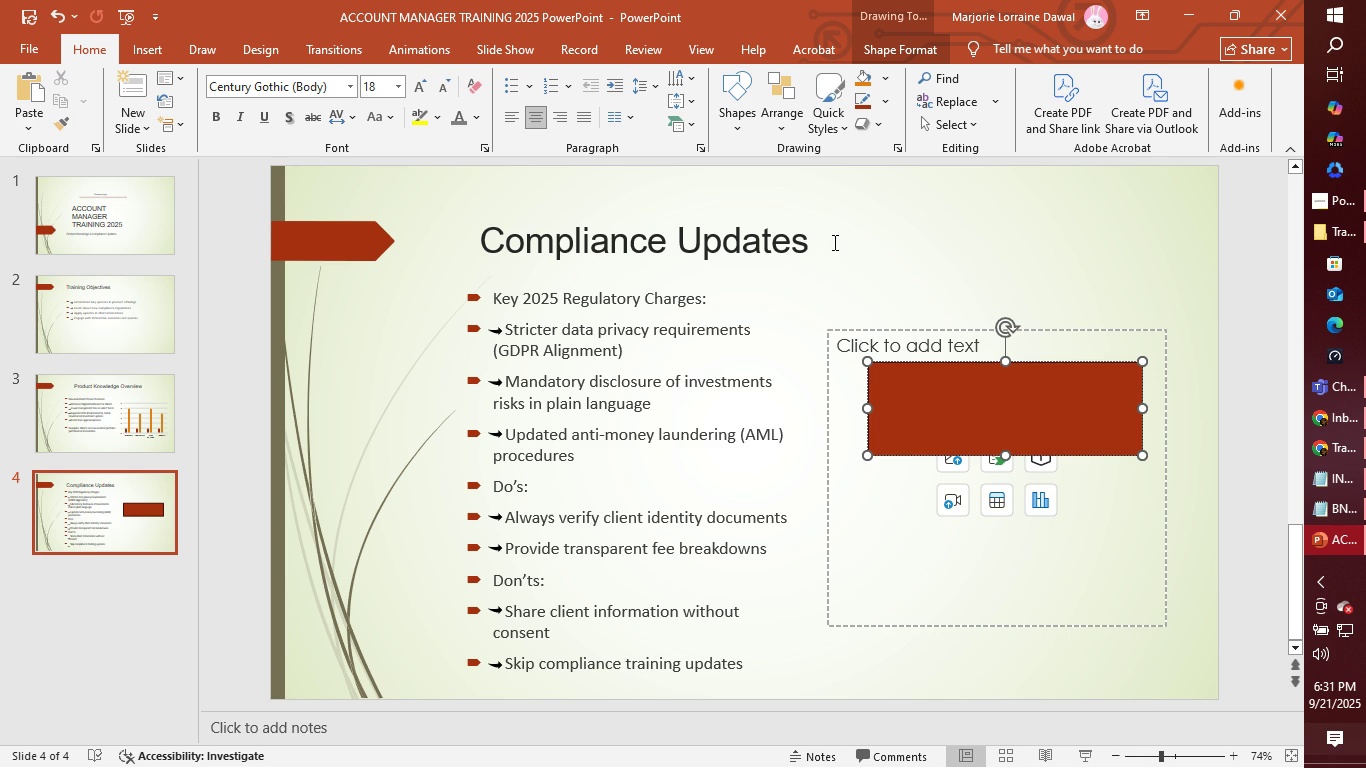 
wait(5.44)
 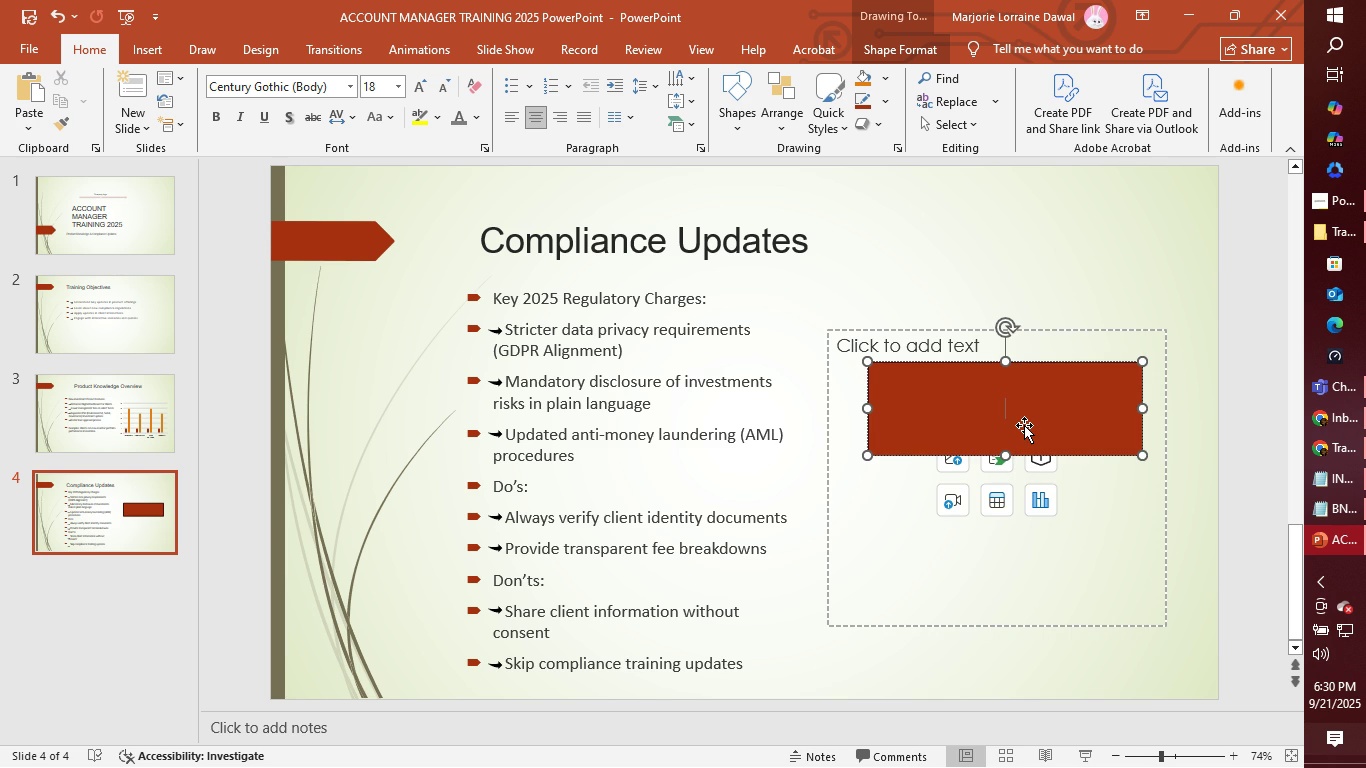 
mouse_move([721, 125])
 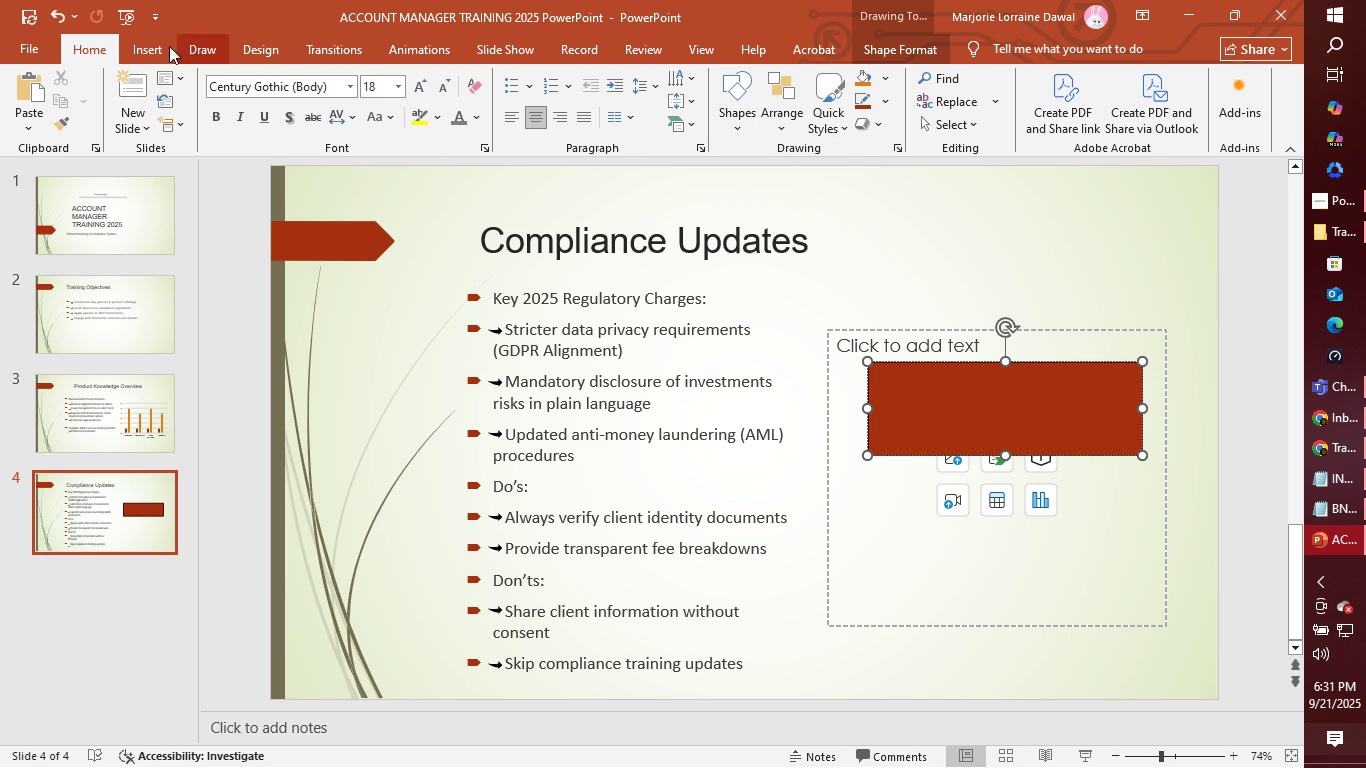 
left_click([143, 48])
 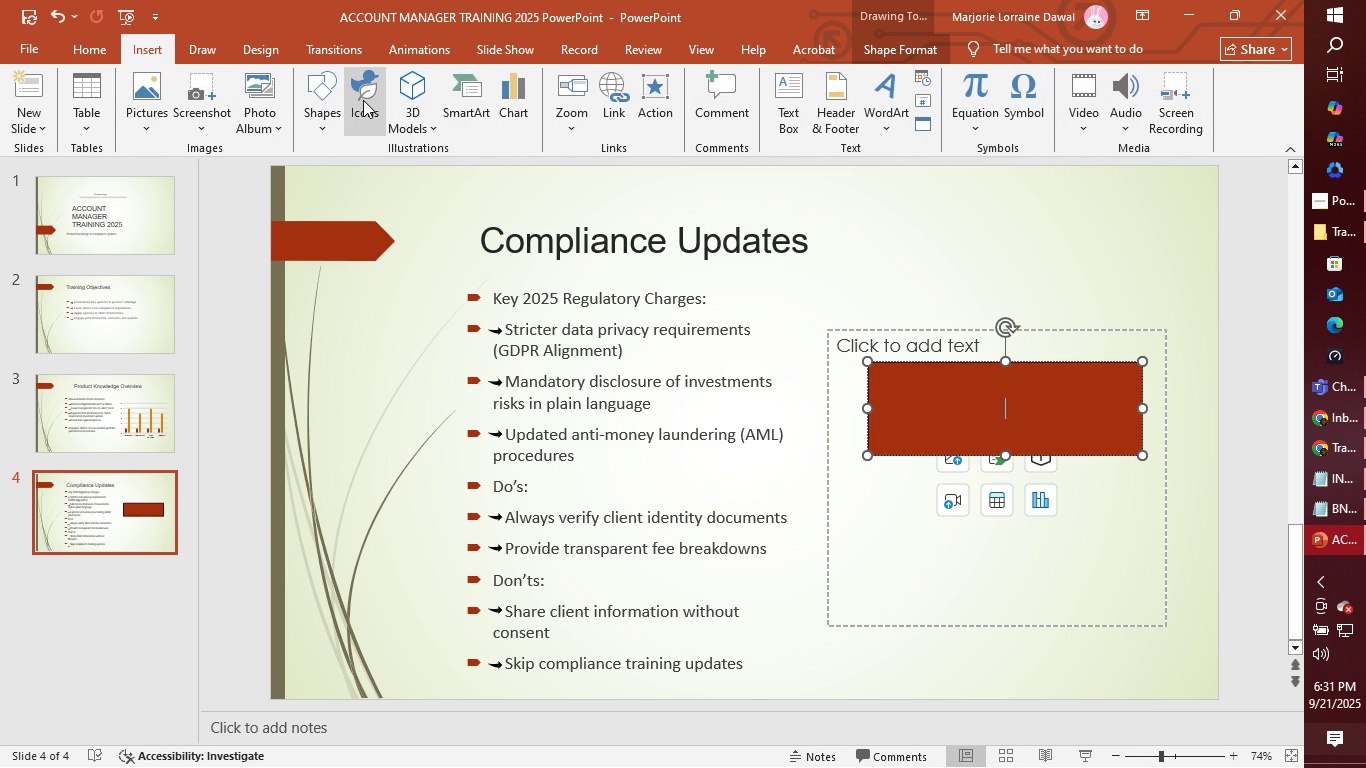 
left_click([363, 99])
 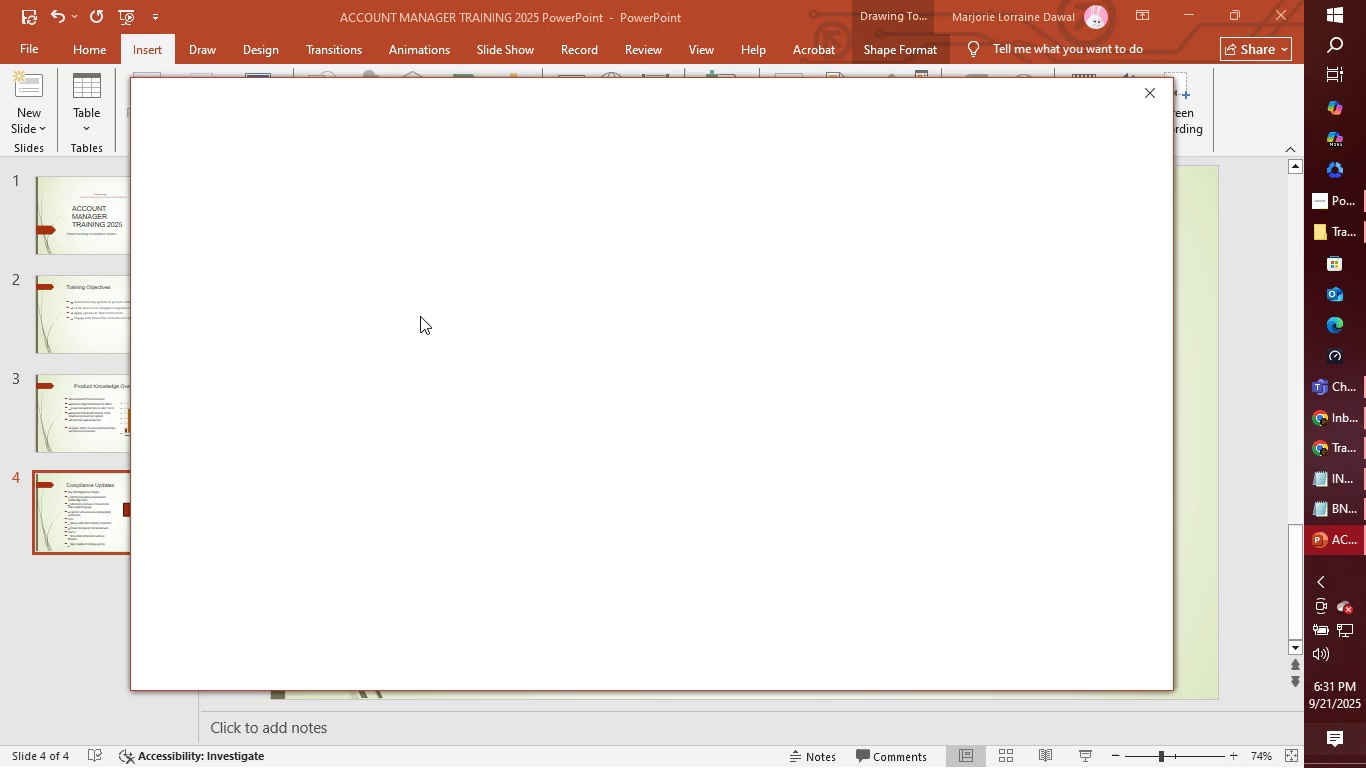 
mouse_move([414, 375])
 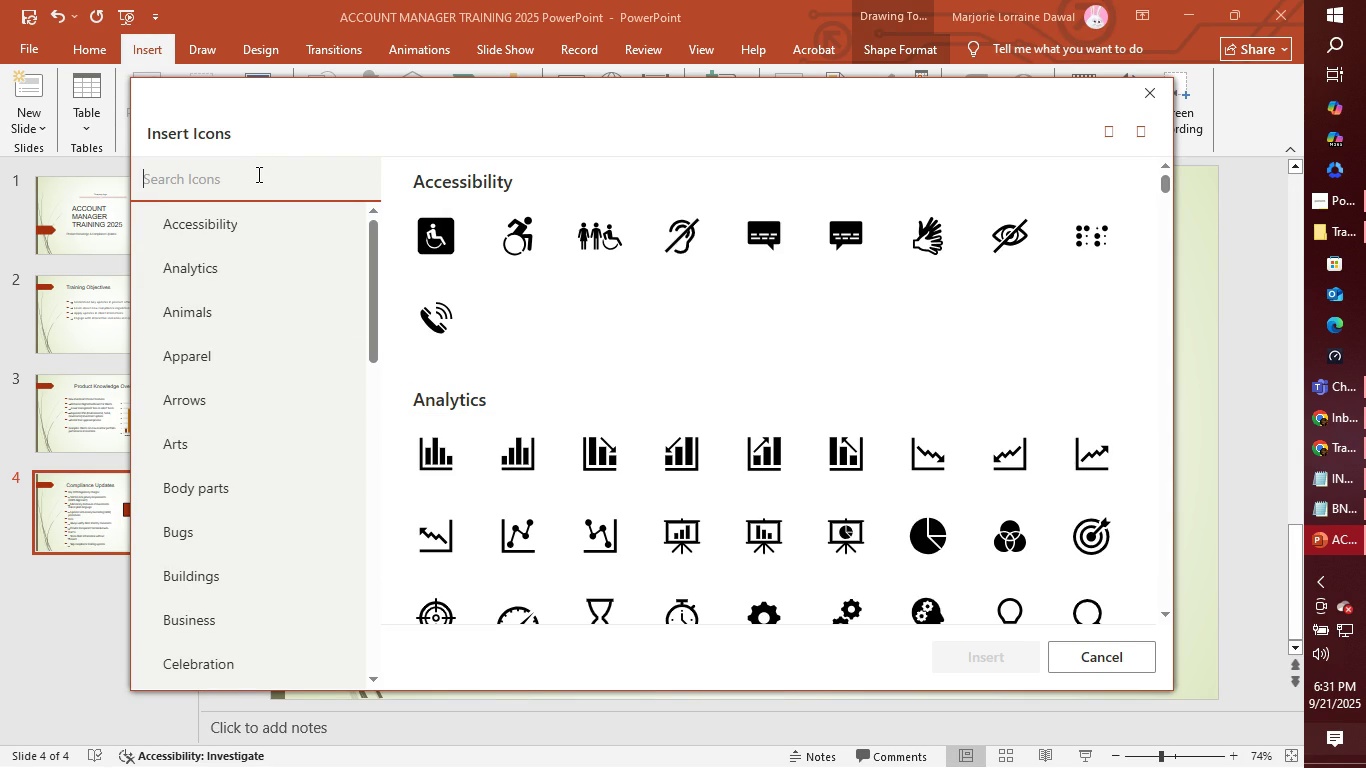 
type(check)
 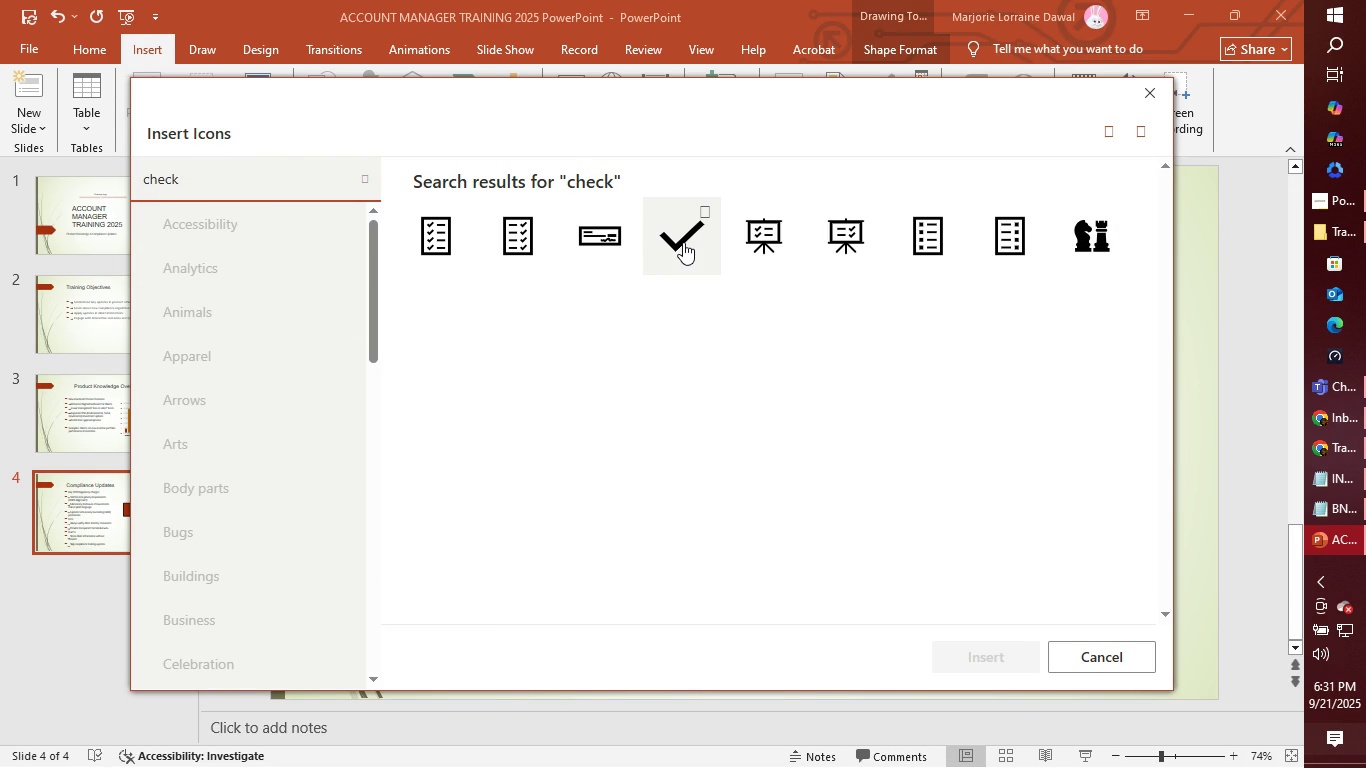 
left_click([683, 242])